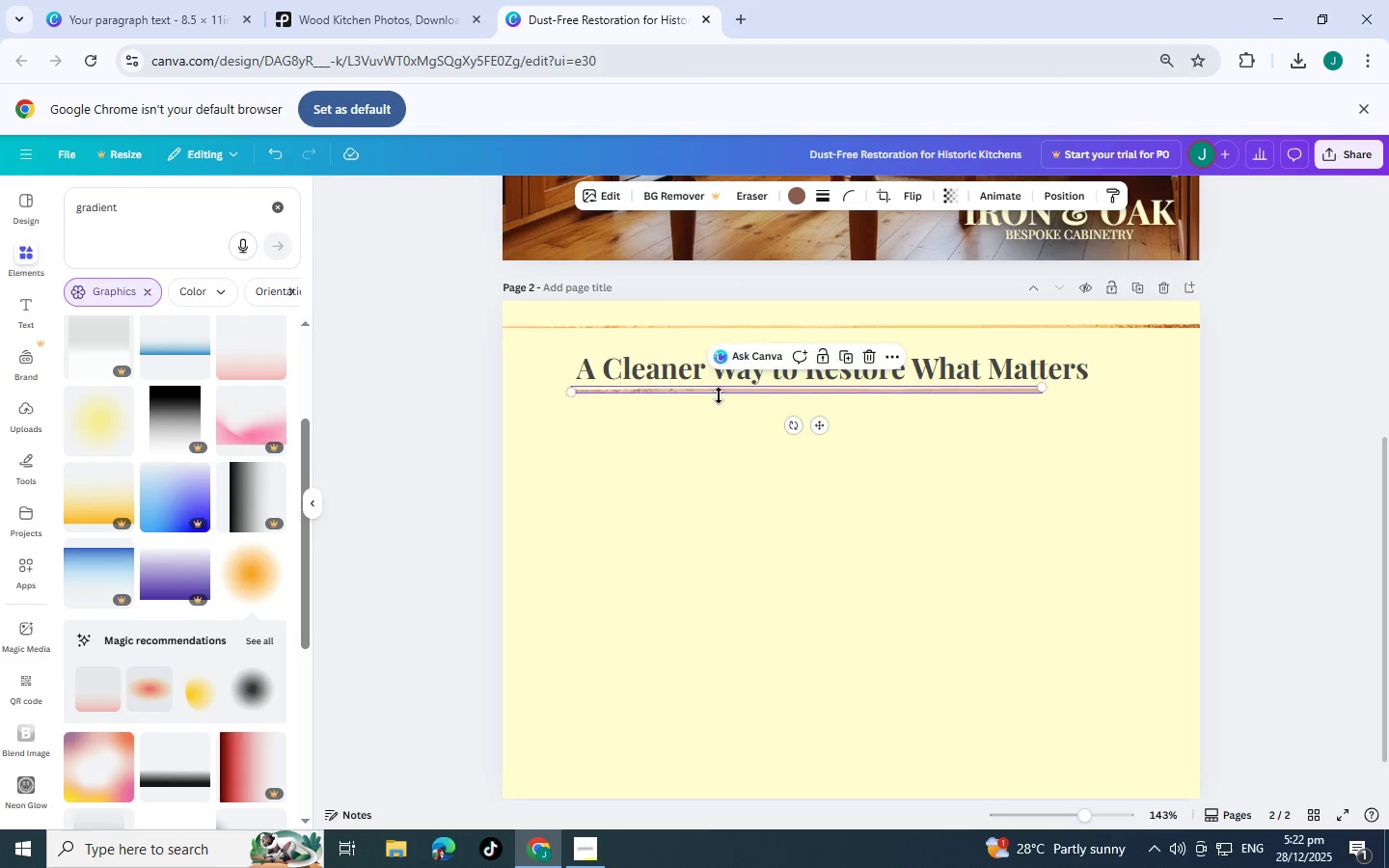 
scroll: coordinate [724, 395], scroll_direction: up, amount: 3.0
 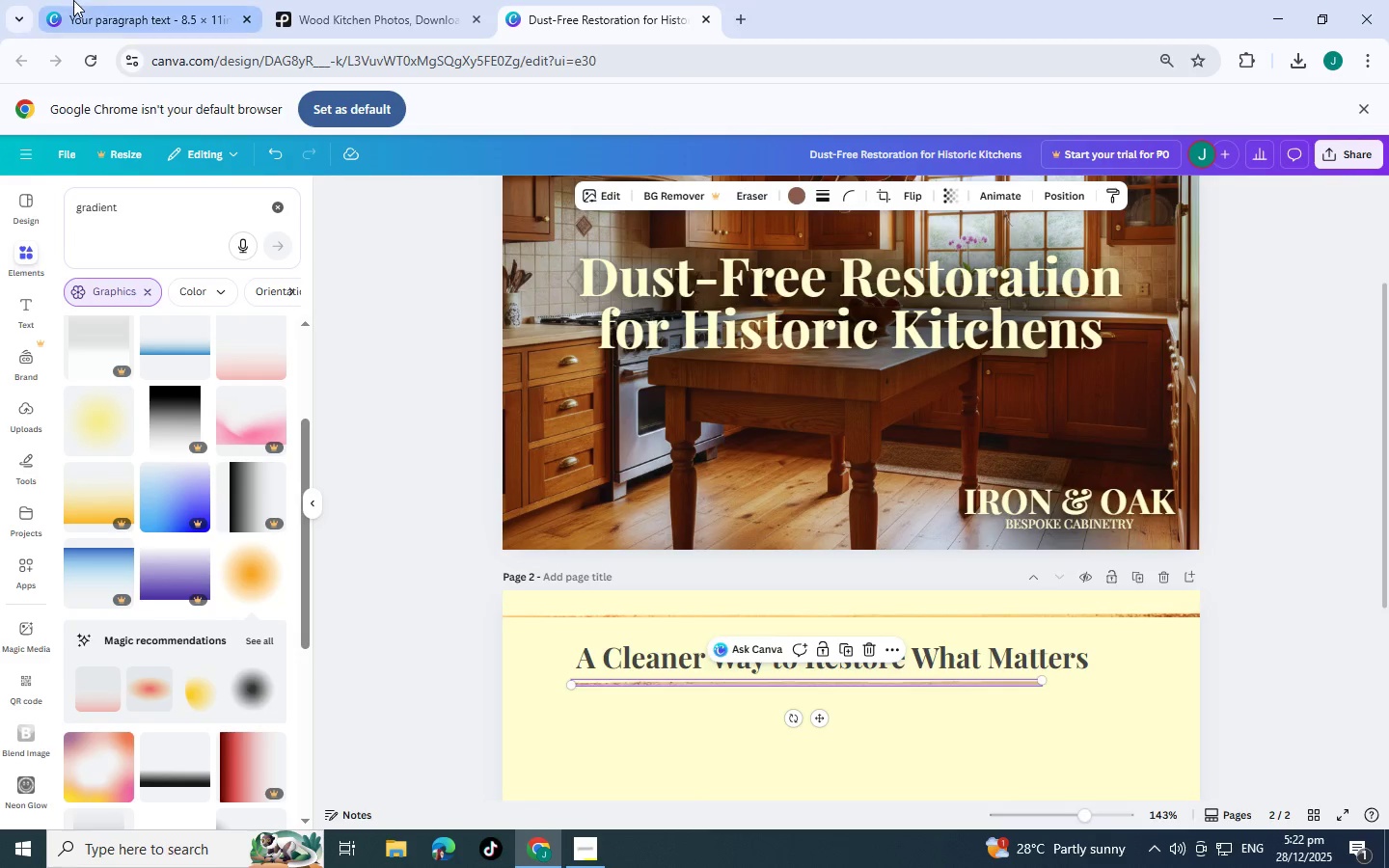 
left_click([121, 0])
 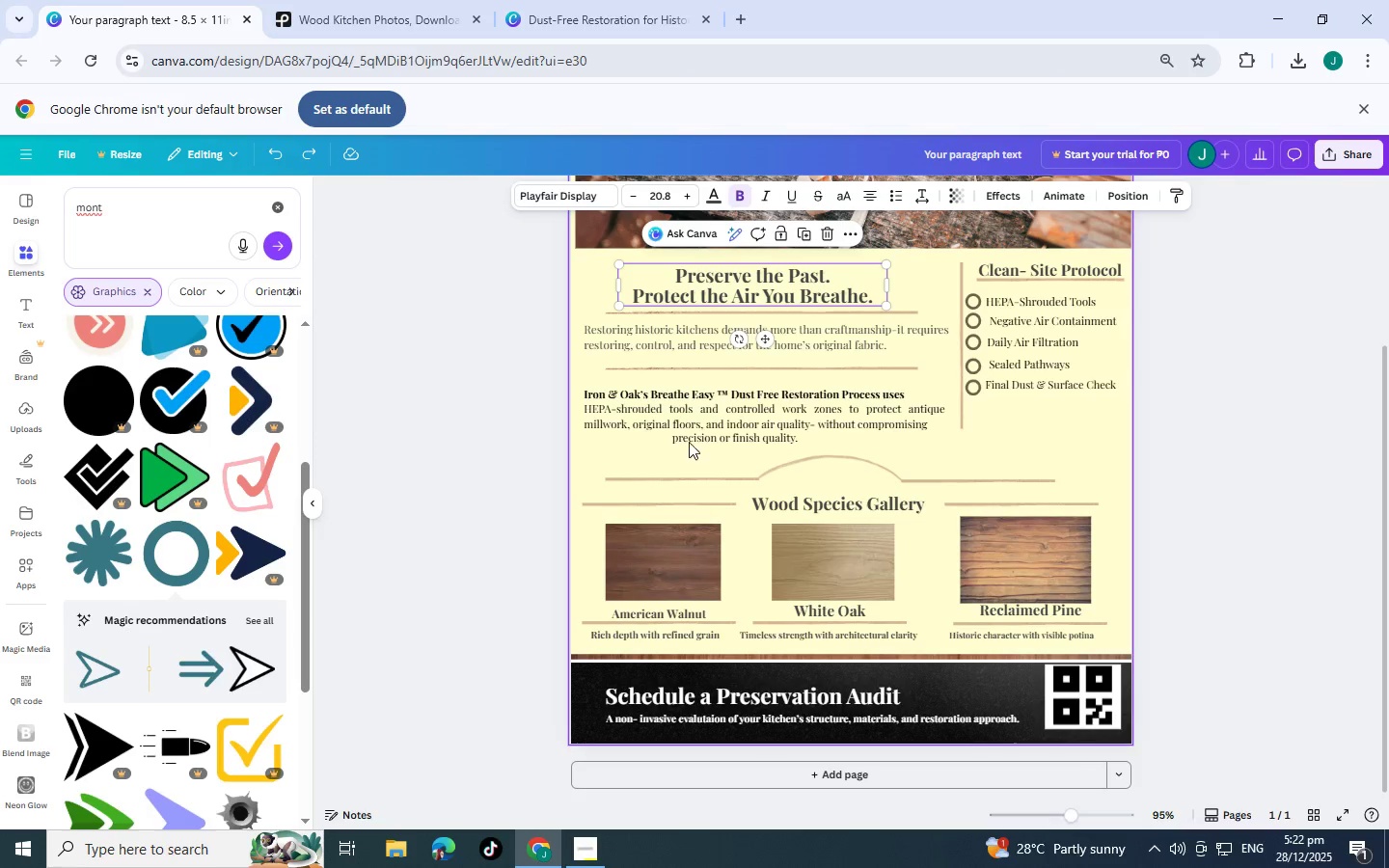 
left_click([689, 428])
 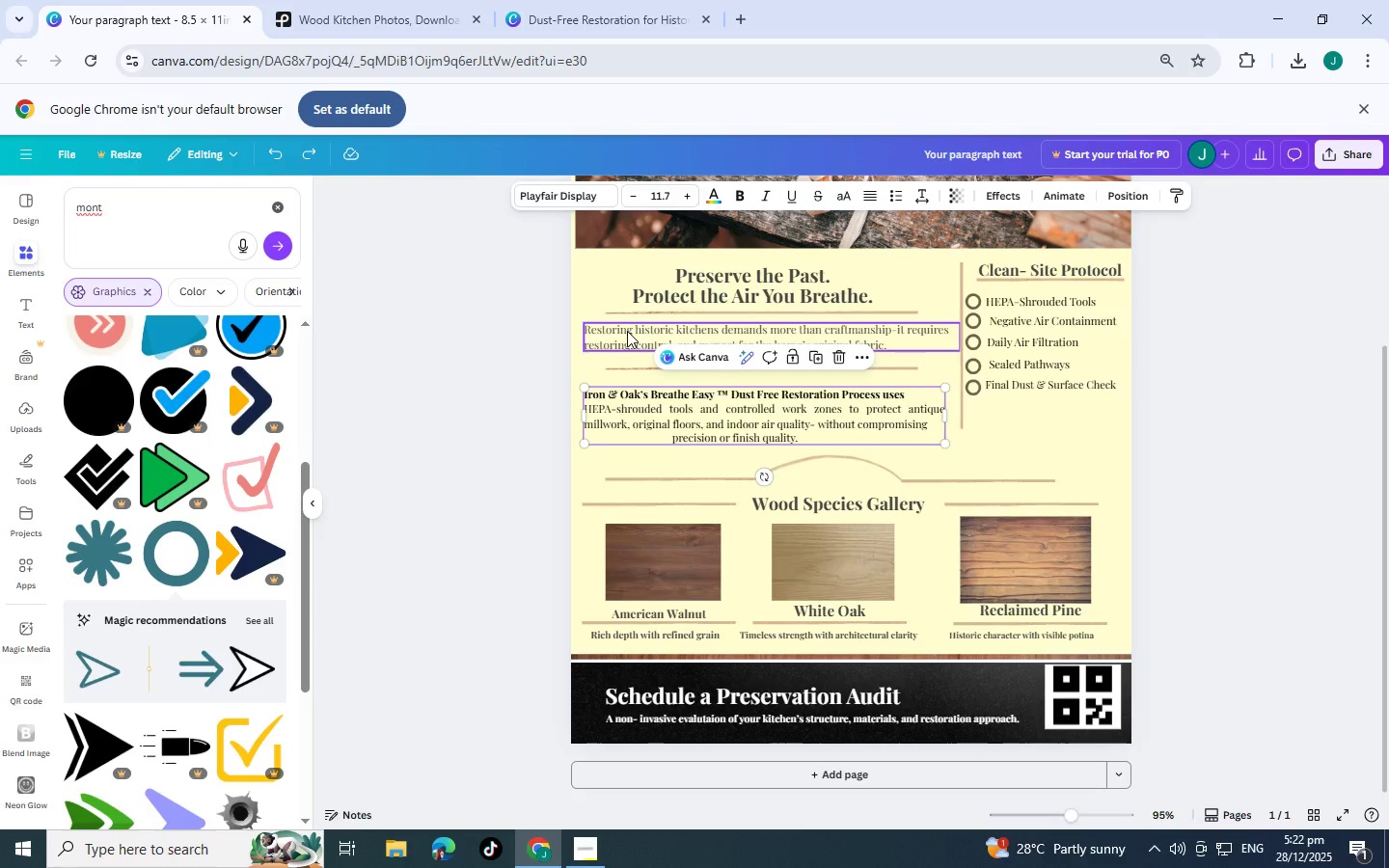 
left_click([627, 331])
 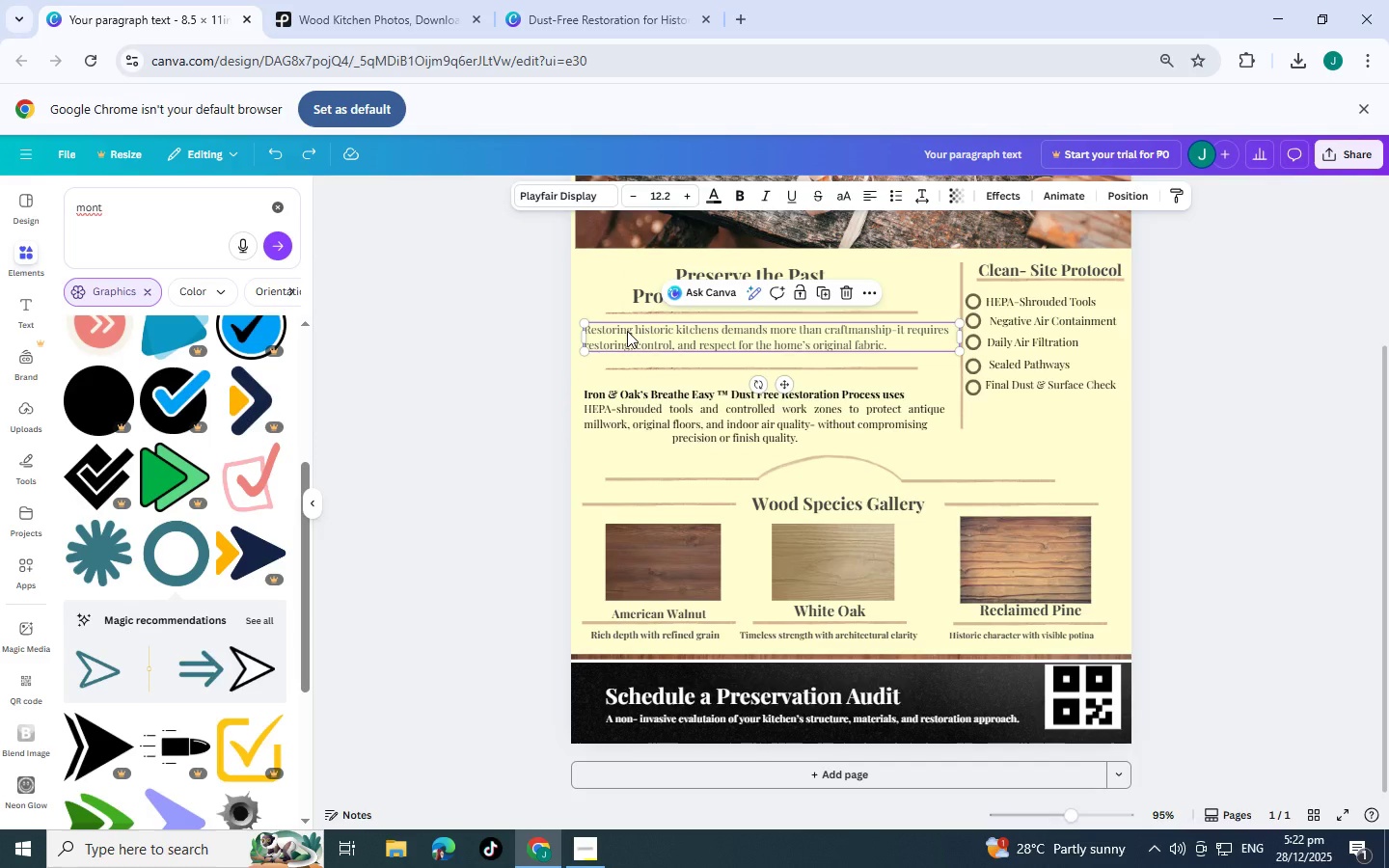 
key(Control+C)
 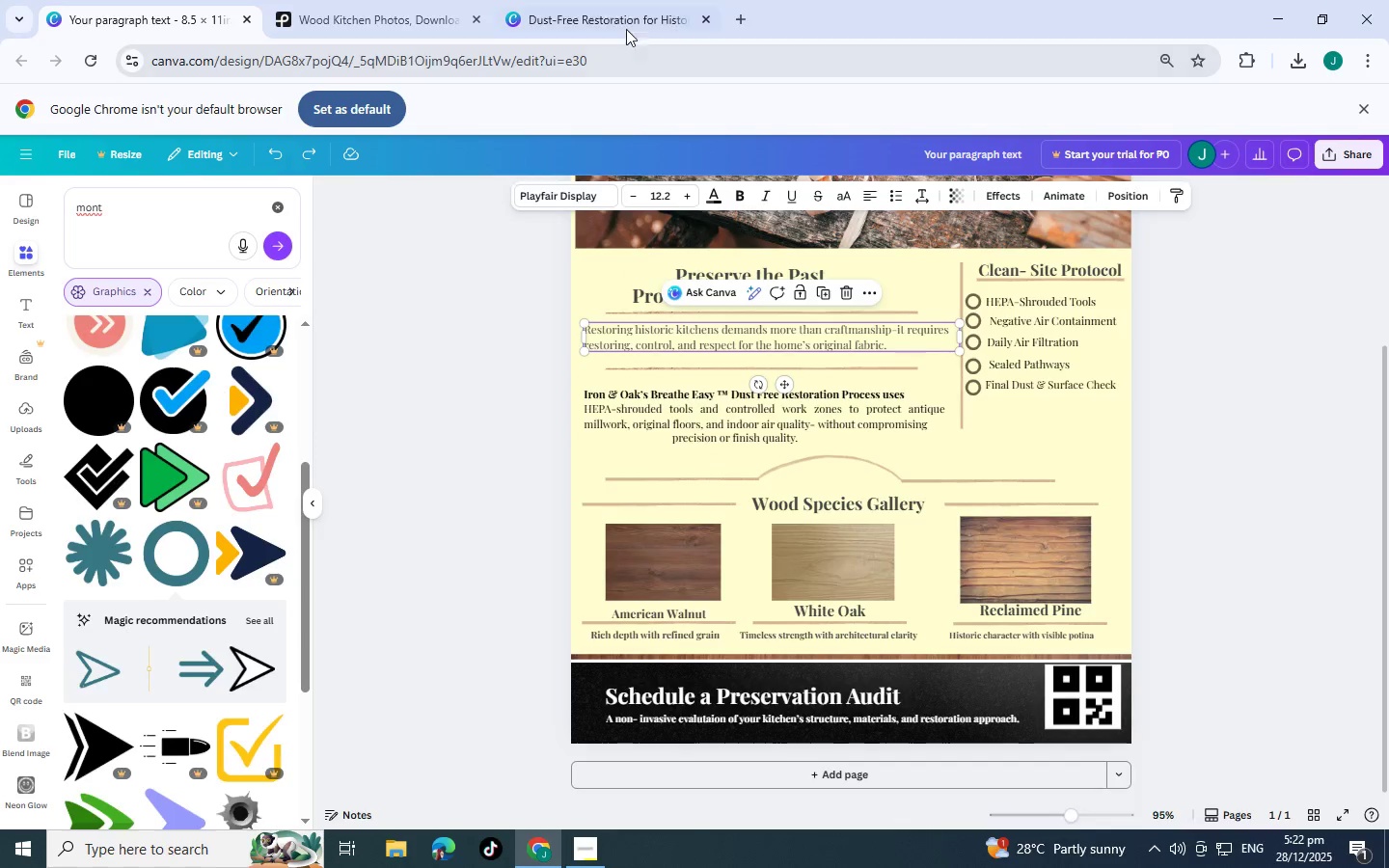 
left_click([613, 7])
 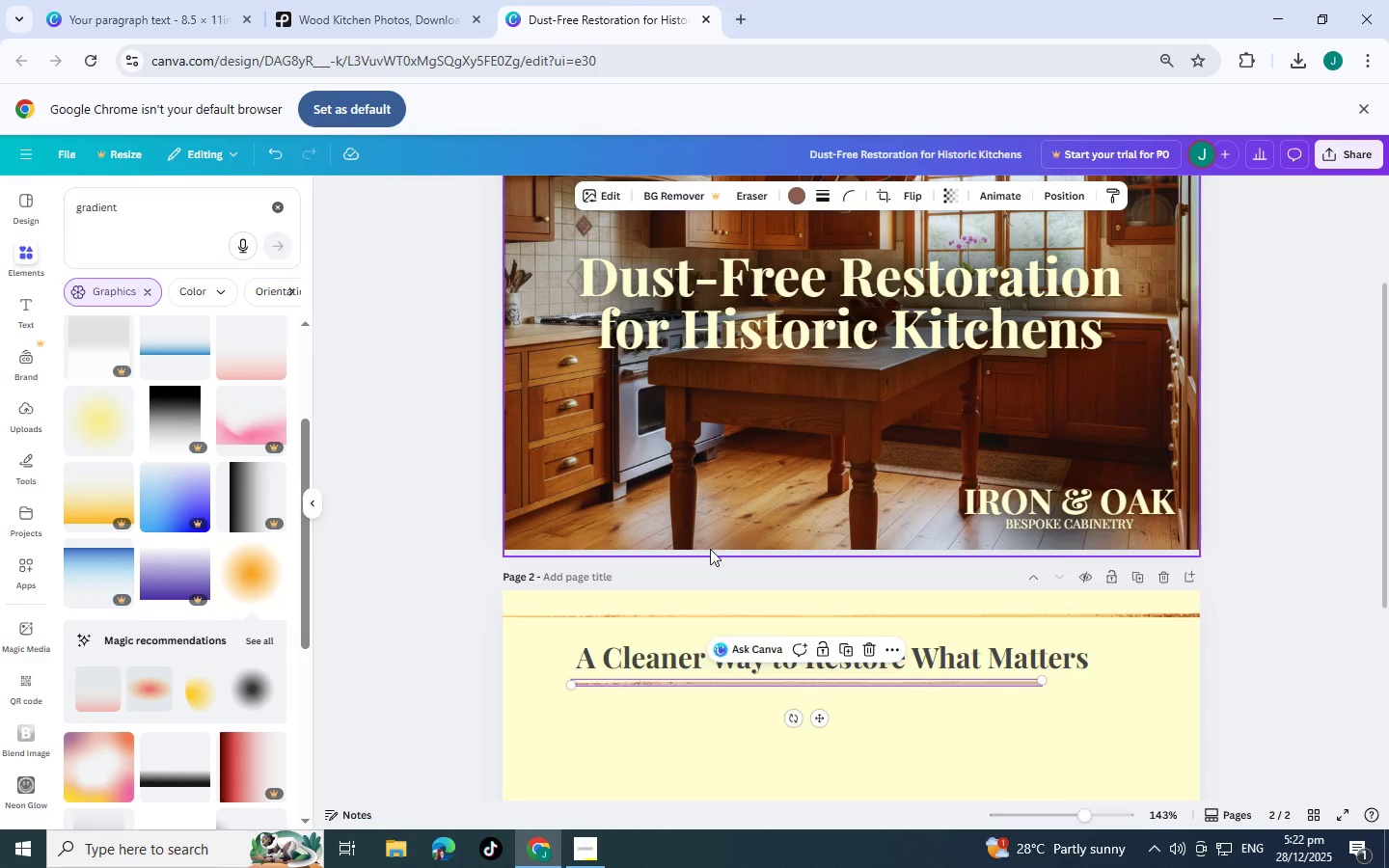 
left_click([684, 467])
 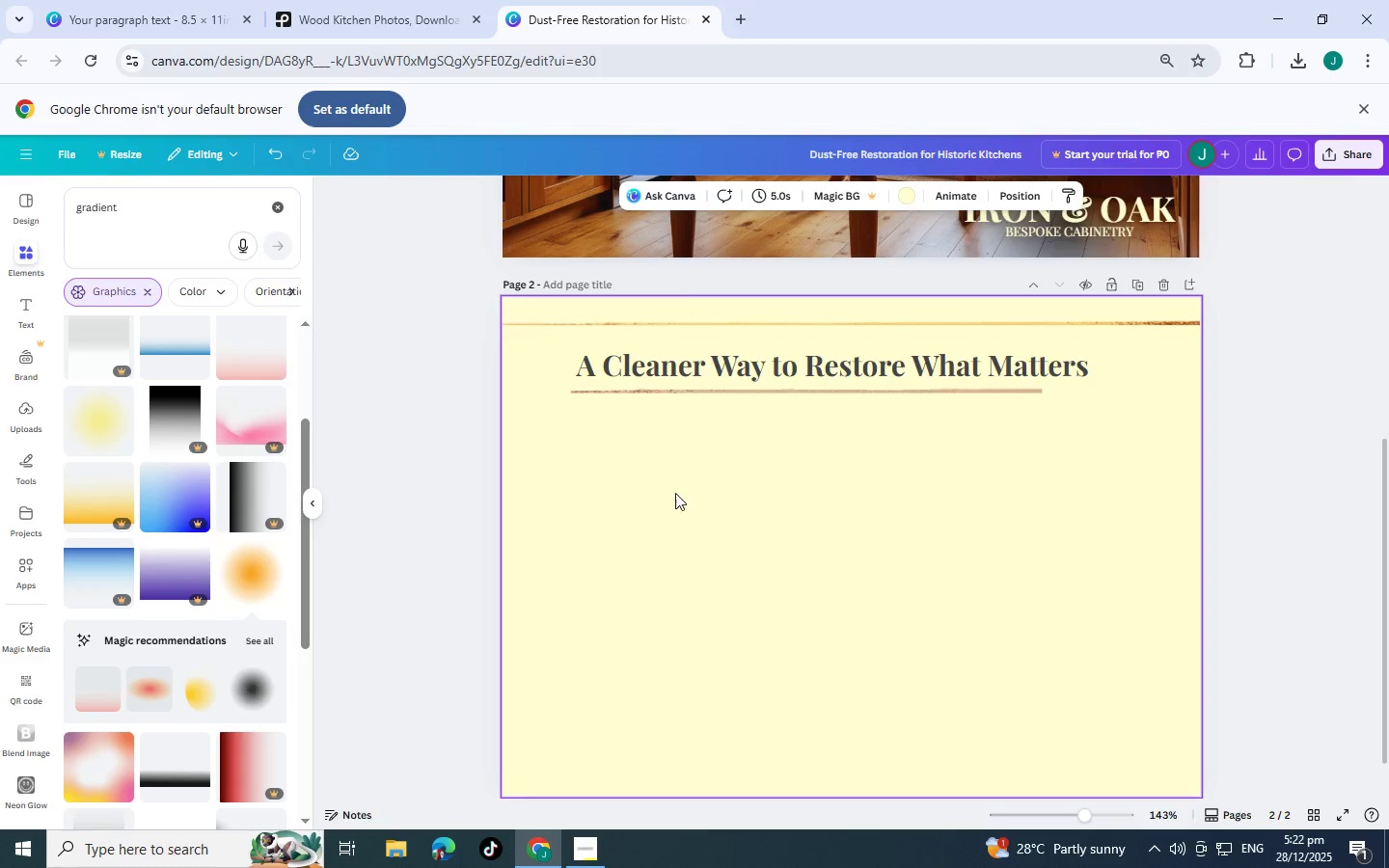 
scroll: coordinate [675, 672], scroll_direction: down, amount: 3.0
 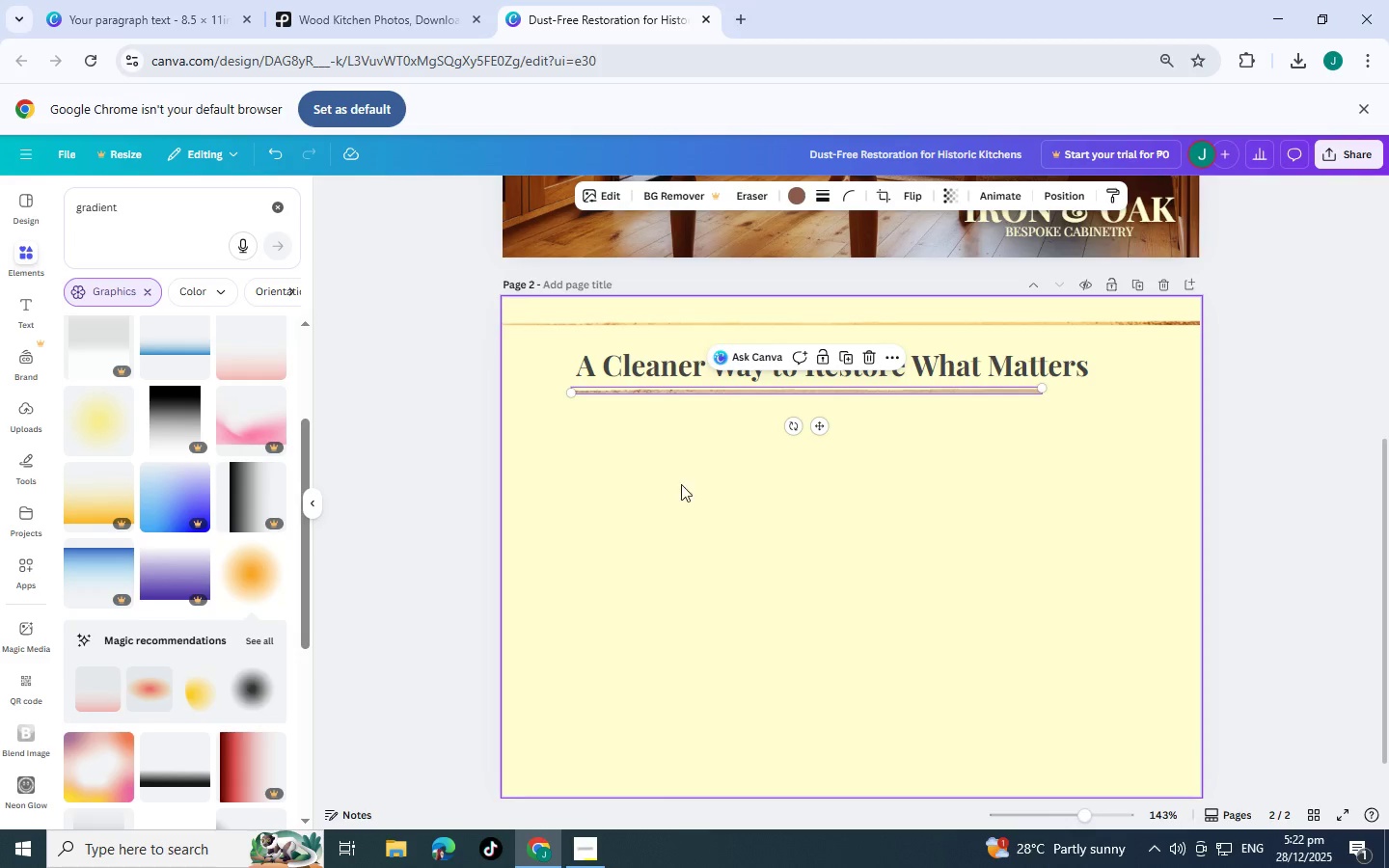 
key(Control+V)
 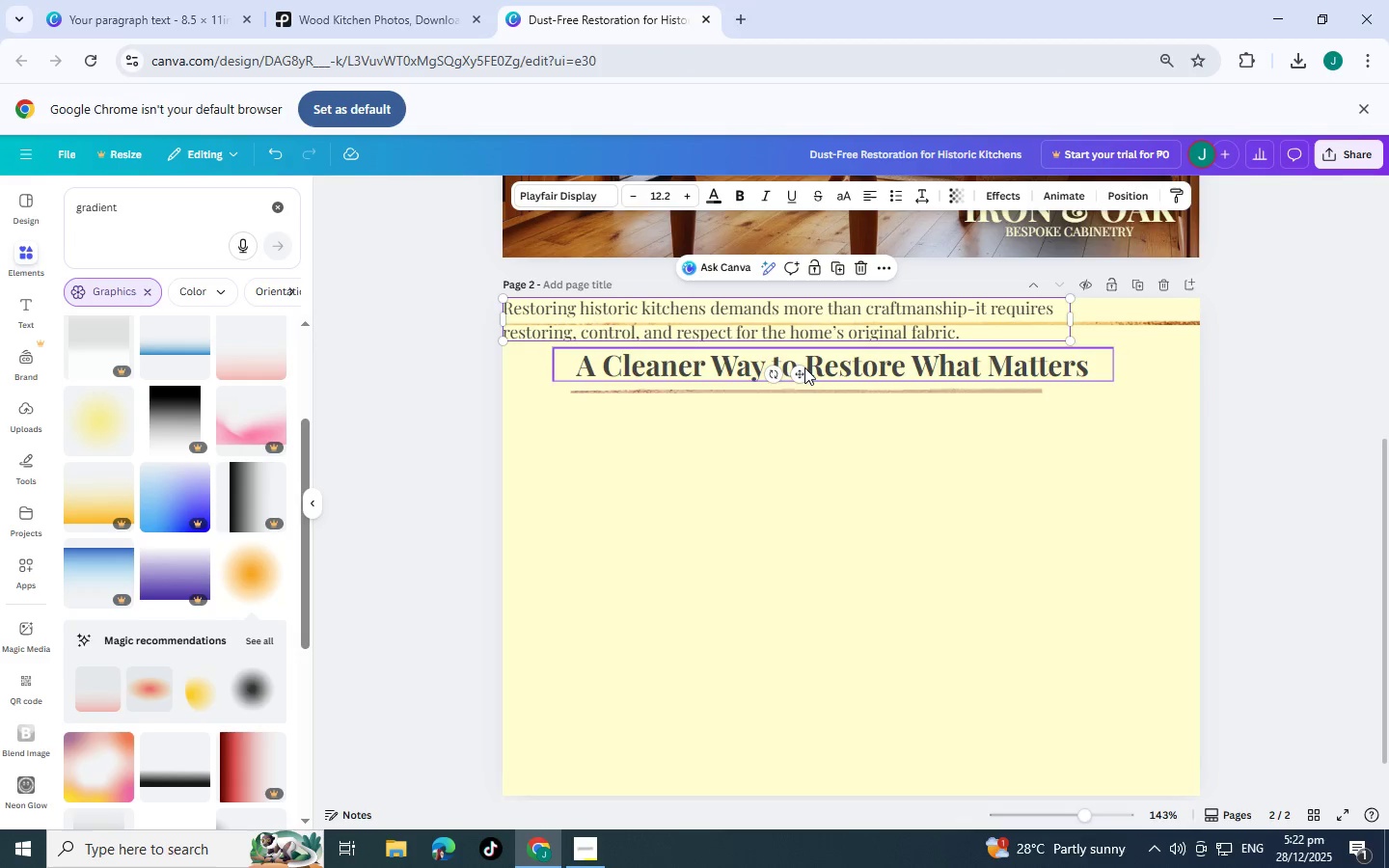 
left_click_drag(start_coordinate=[805, 377], to_coordinate=[859, 484])
 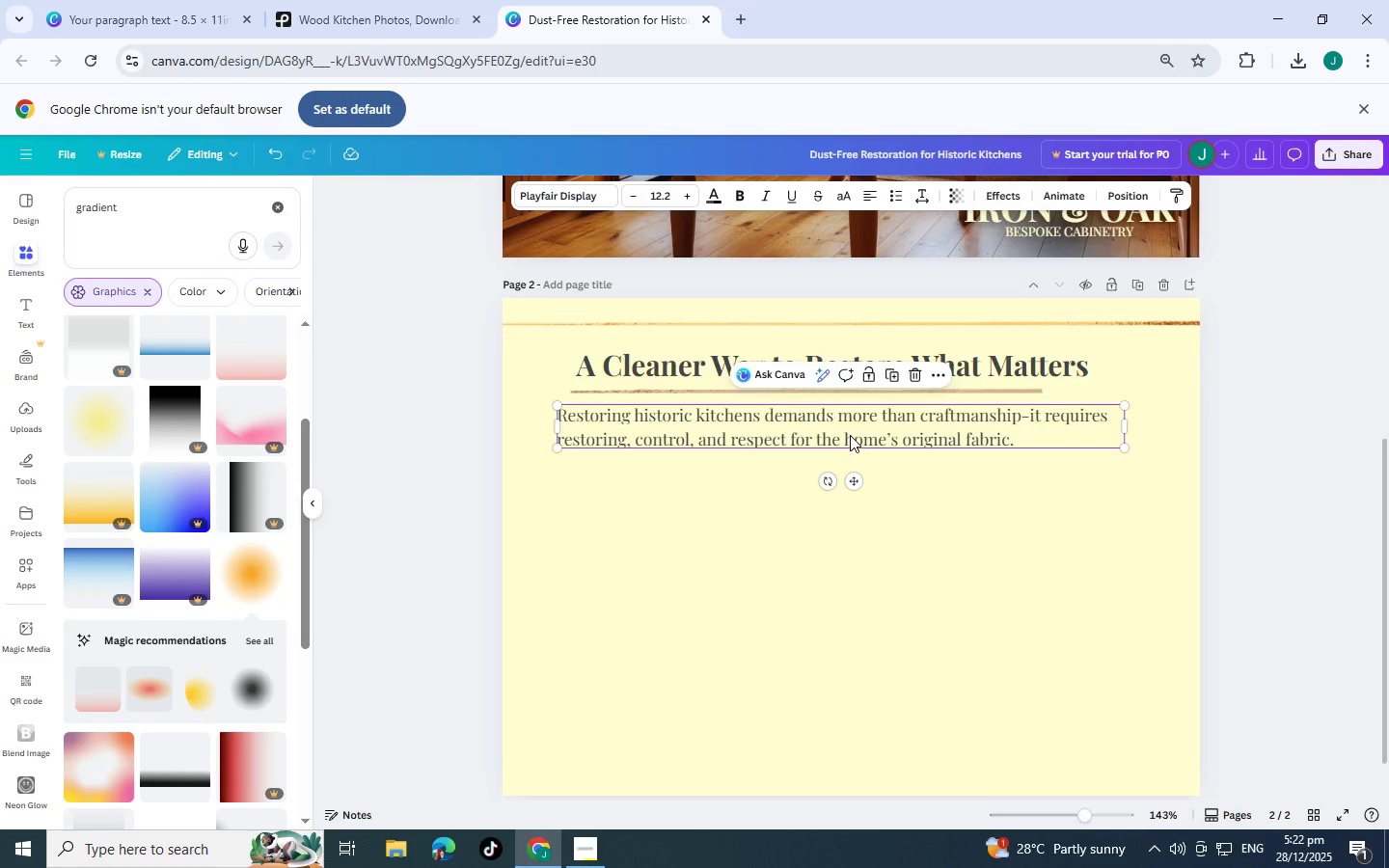 
double_click([850, 435])
 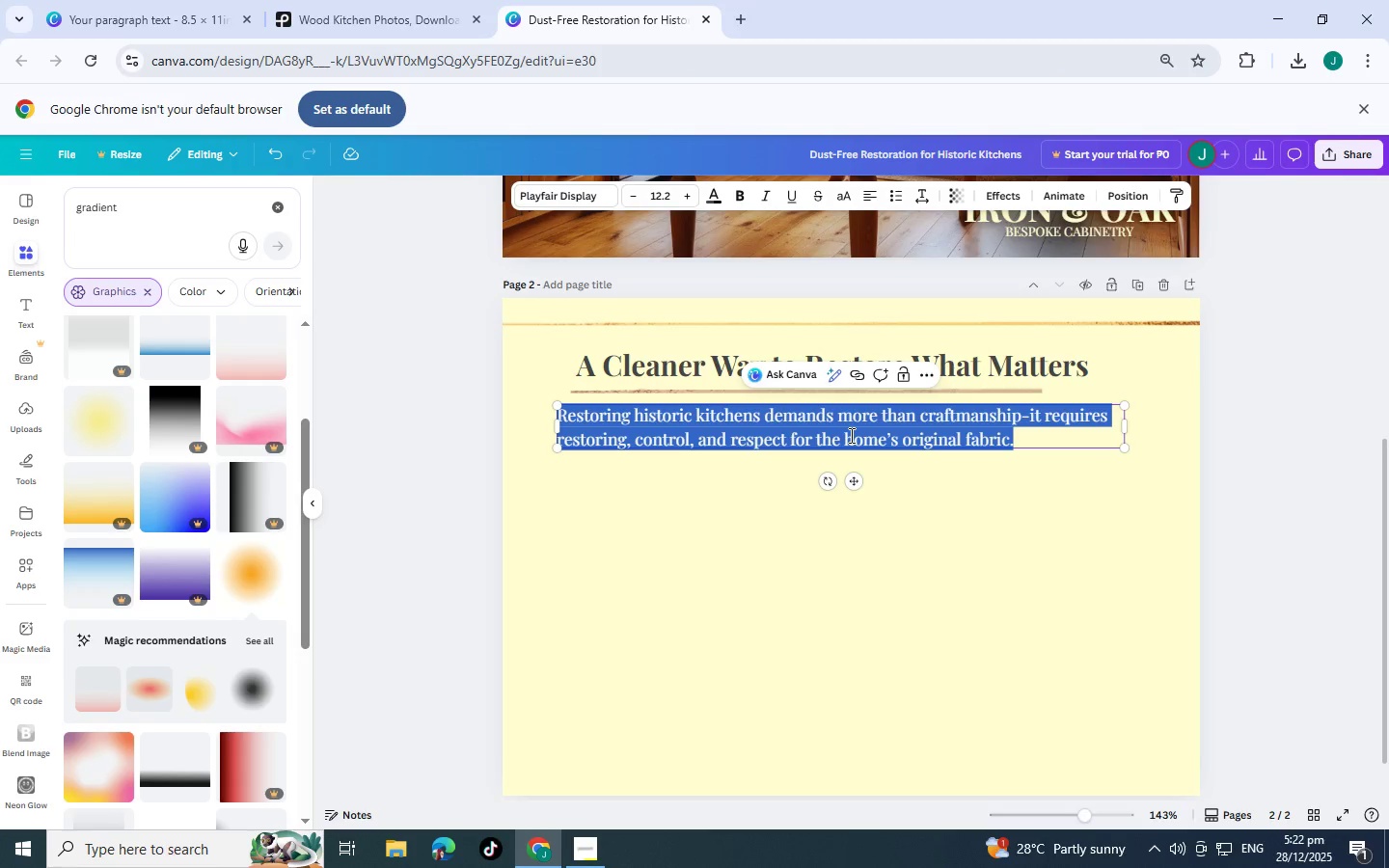 
triple_click([850, 435])
 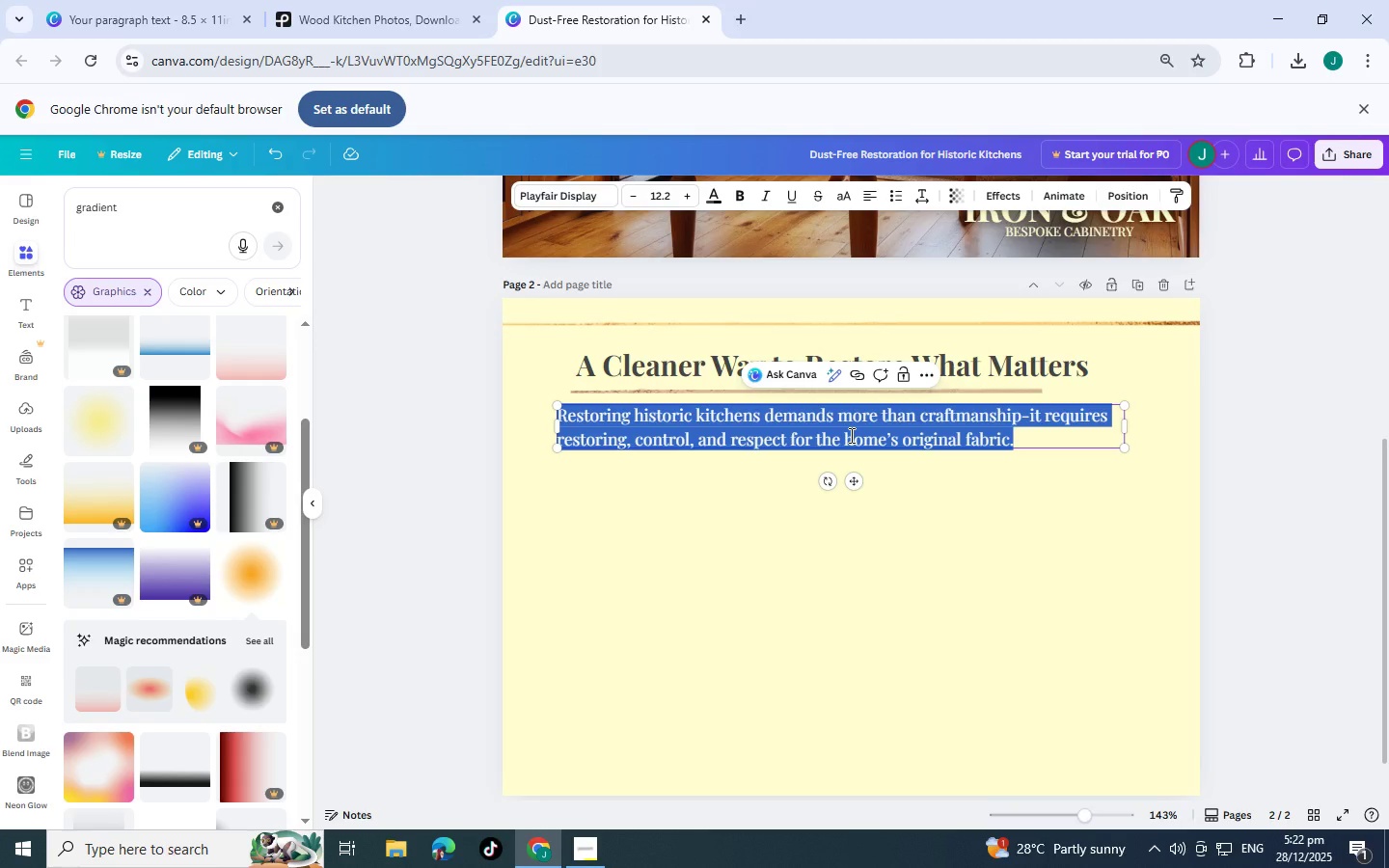 
type(Out Breathe EasyTM )
key(Backspace)
key(Backspace)
key(Backspace)
type( TM process protects originalma)
key(Backspace)
key(Backspace)
type( materials)
 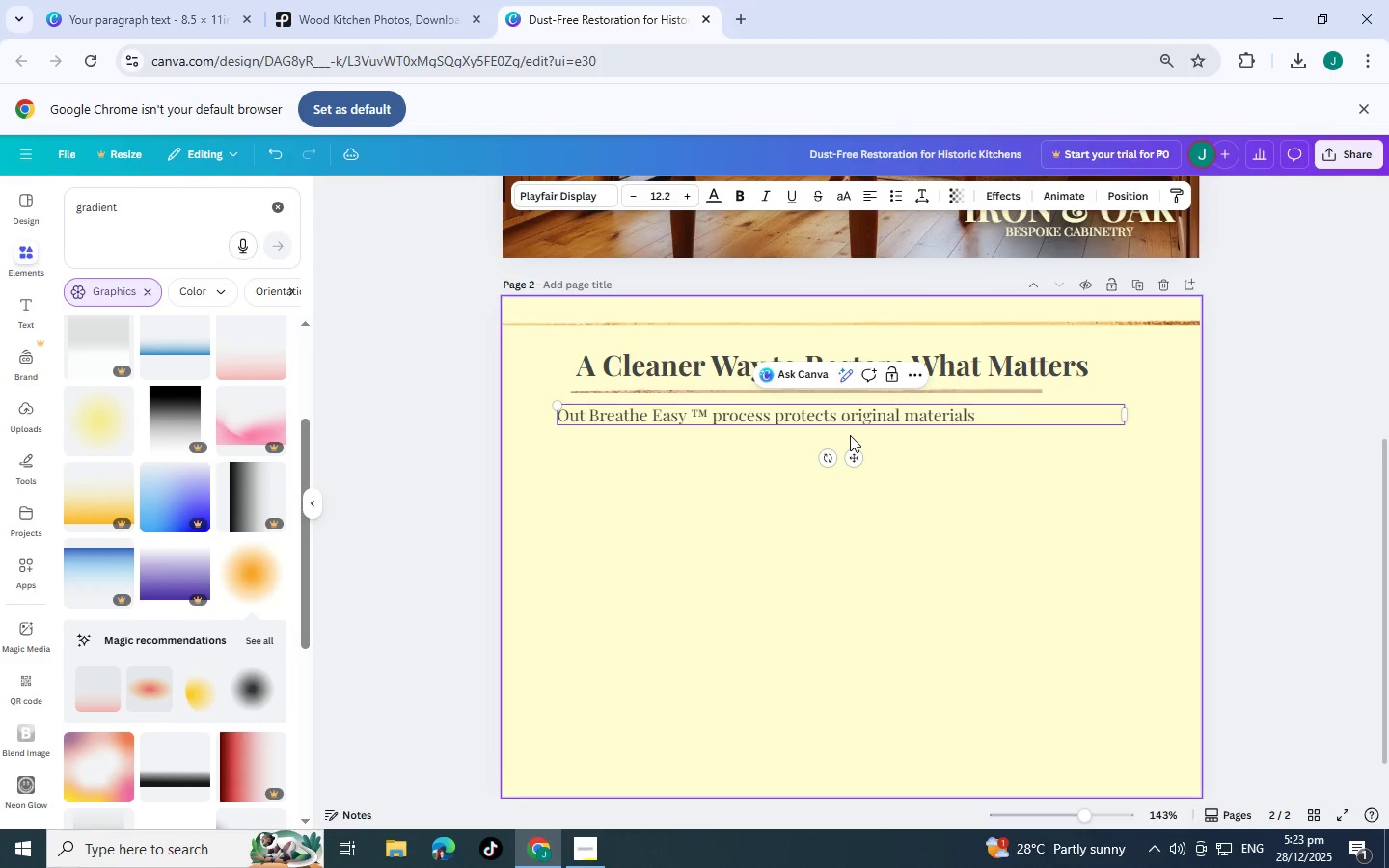 
key(Enter)
 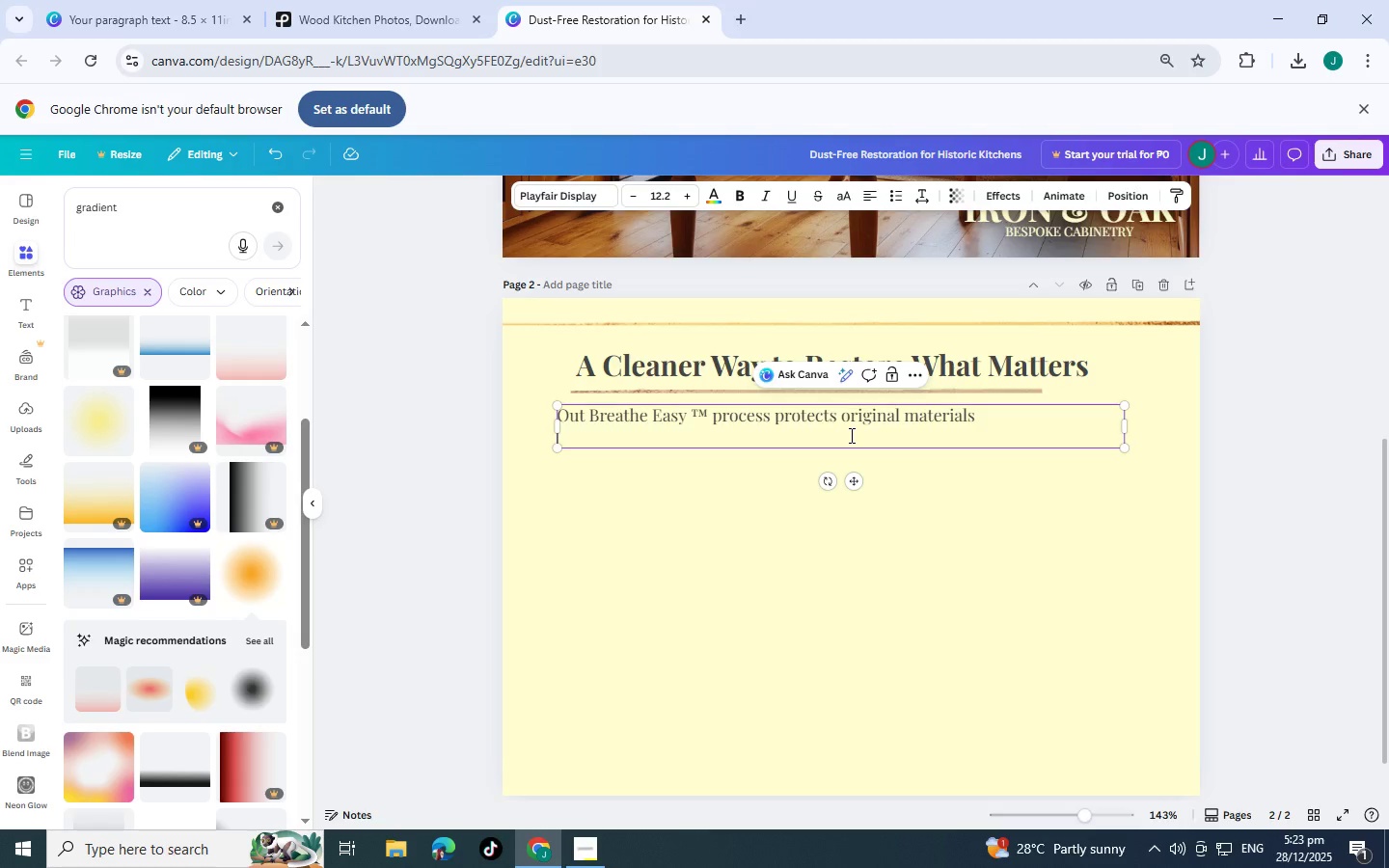 
type(adjacent)
 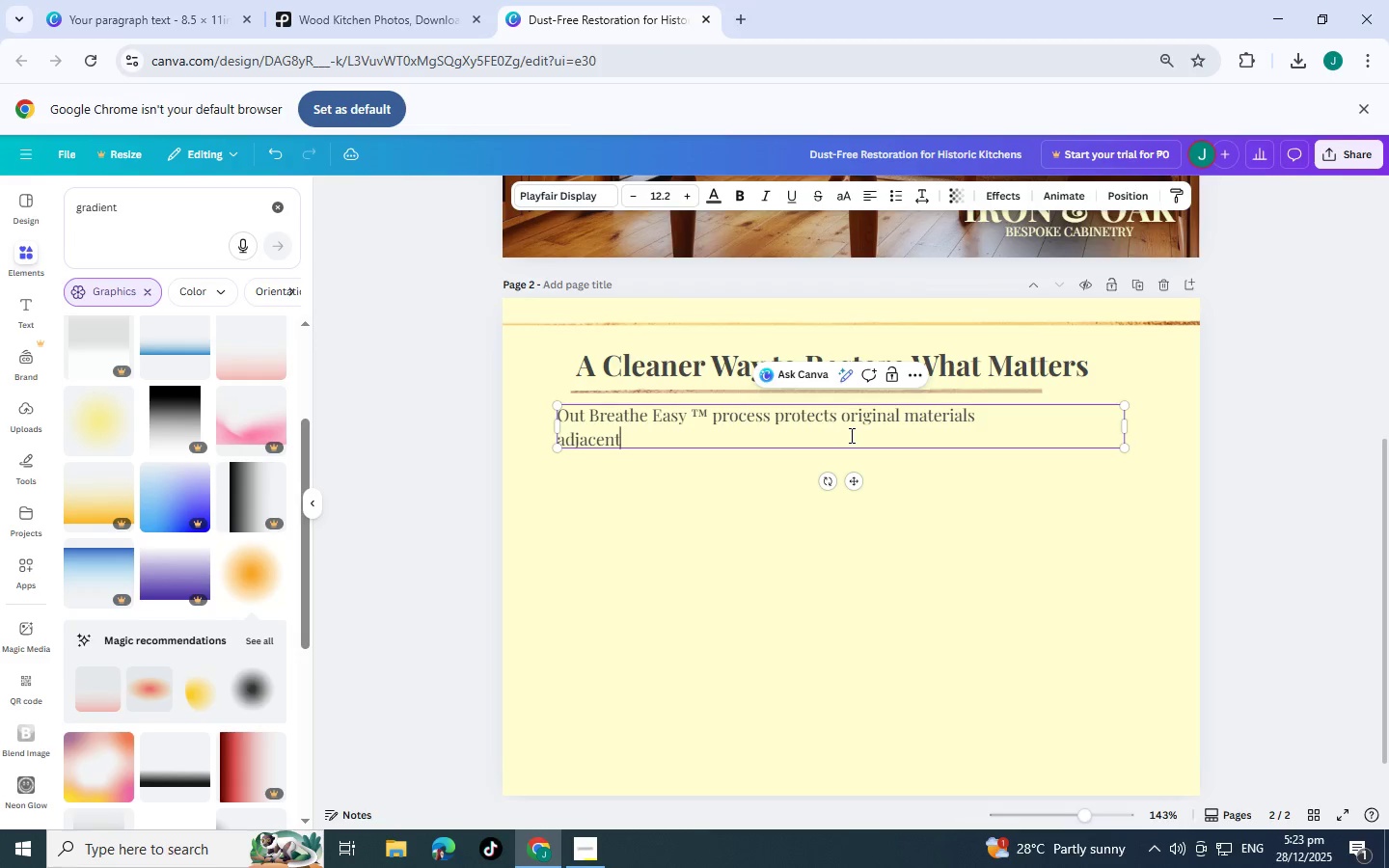 
key(Alt+AltLeft)
 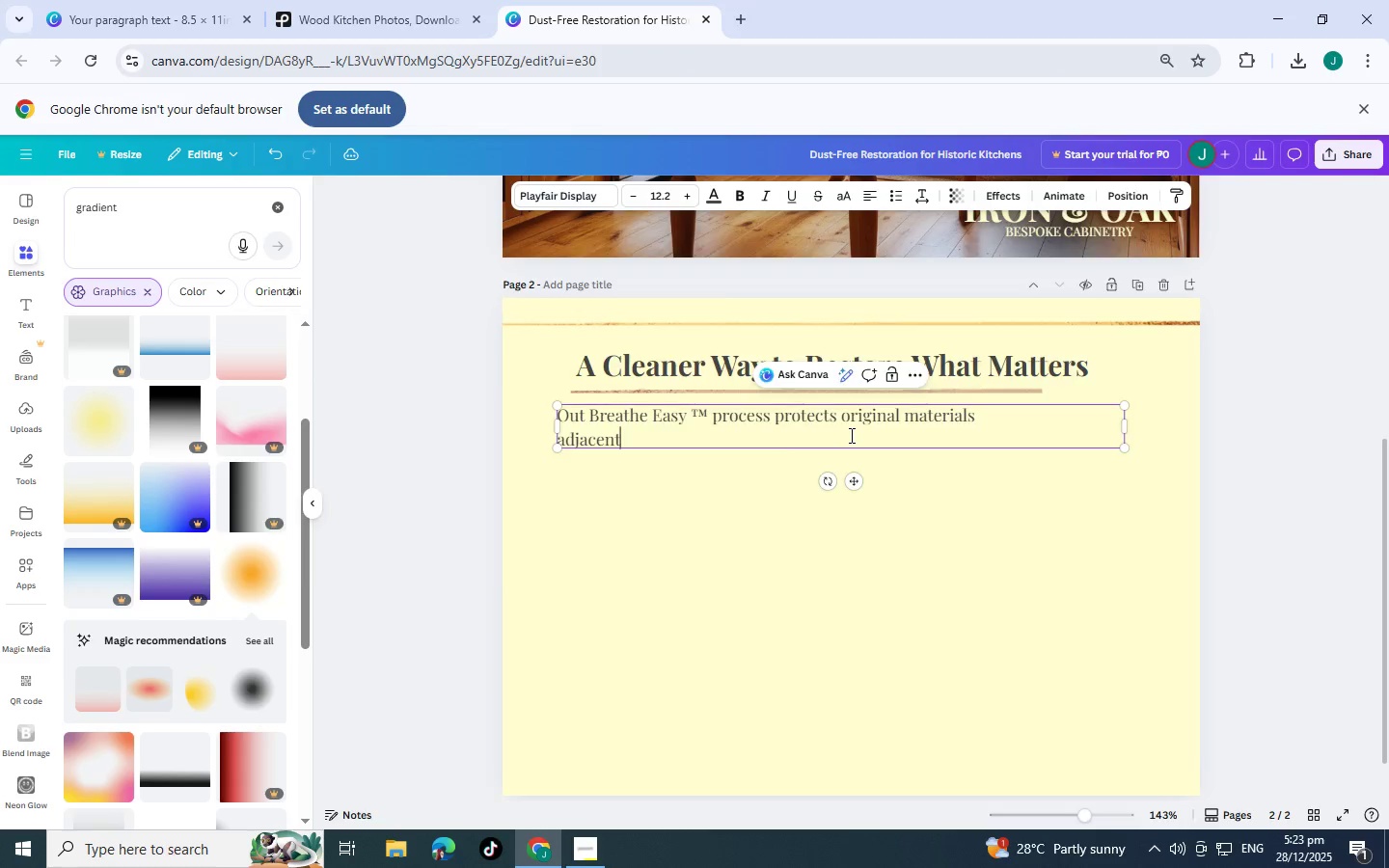 
key(Alt+Tab)